 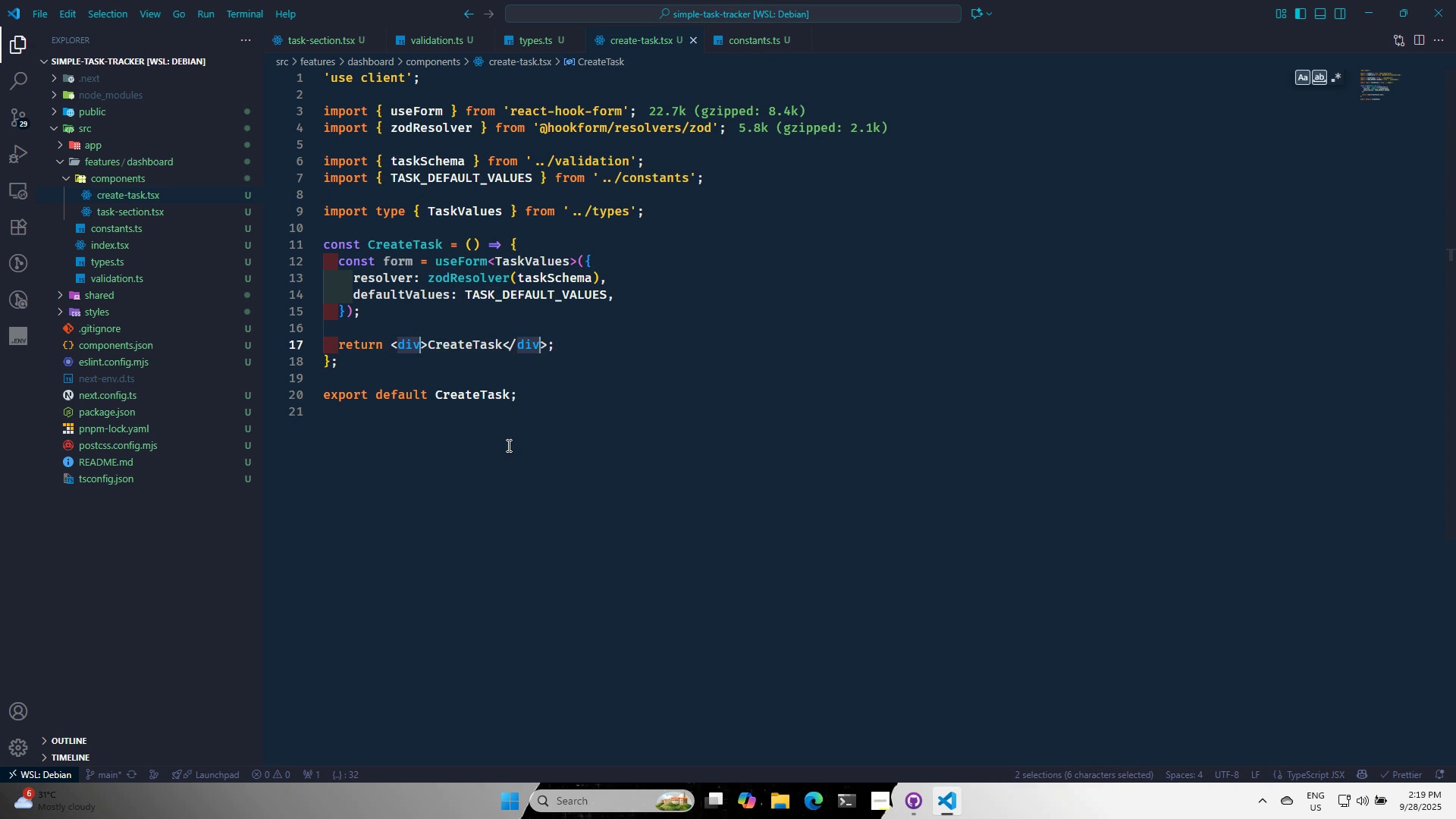 
key(Control+D)
 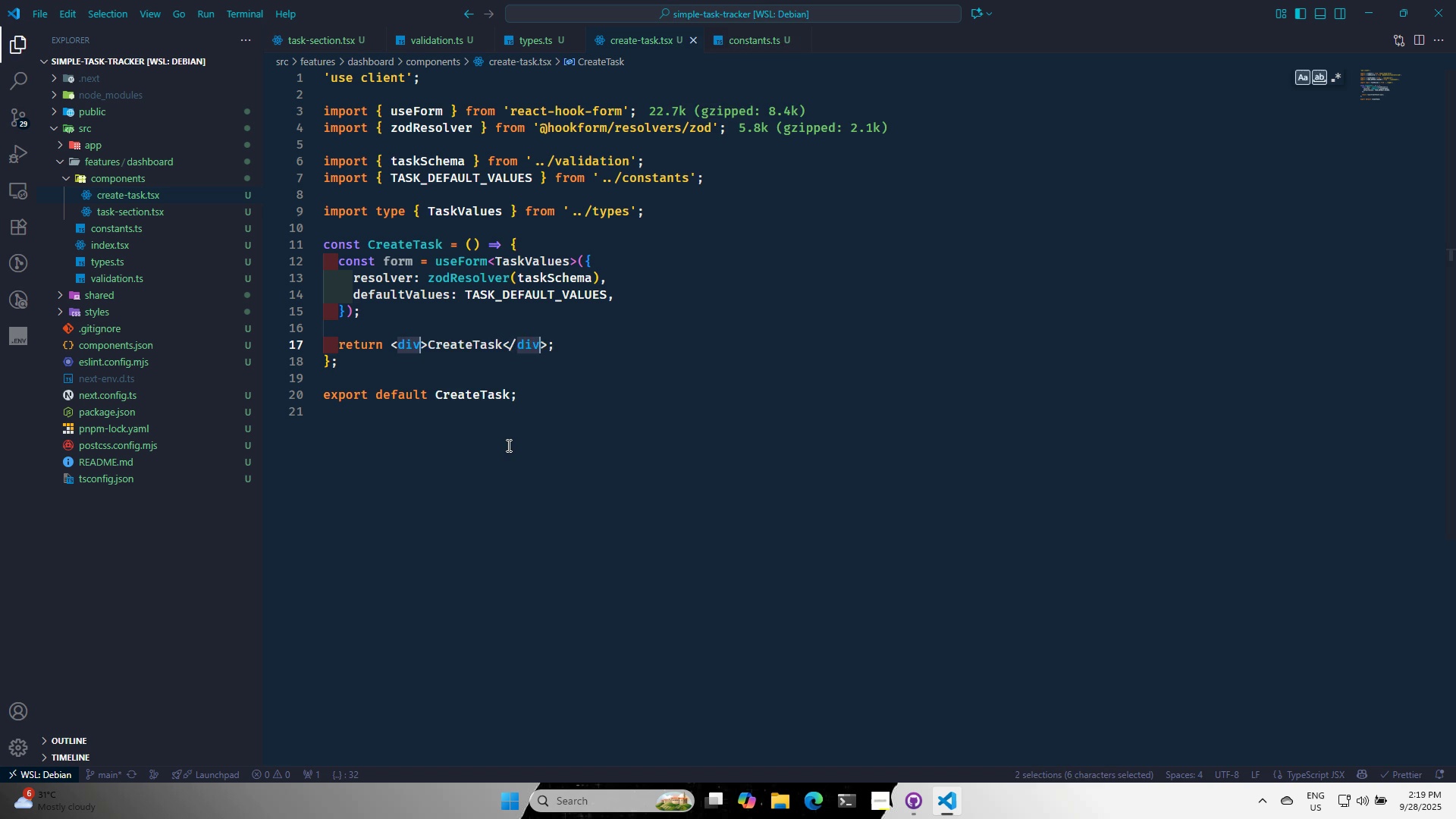 
key(Backspace)
type(f)
key(Backspace)
type(FO)
key(Backspace)
type(orm)
 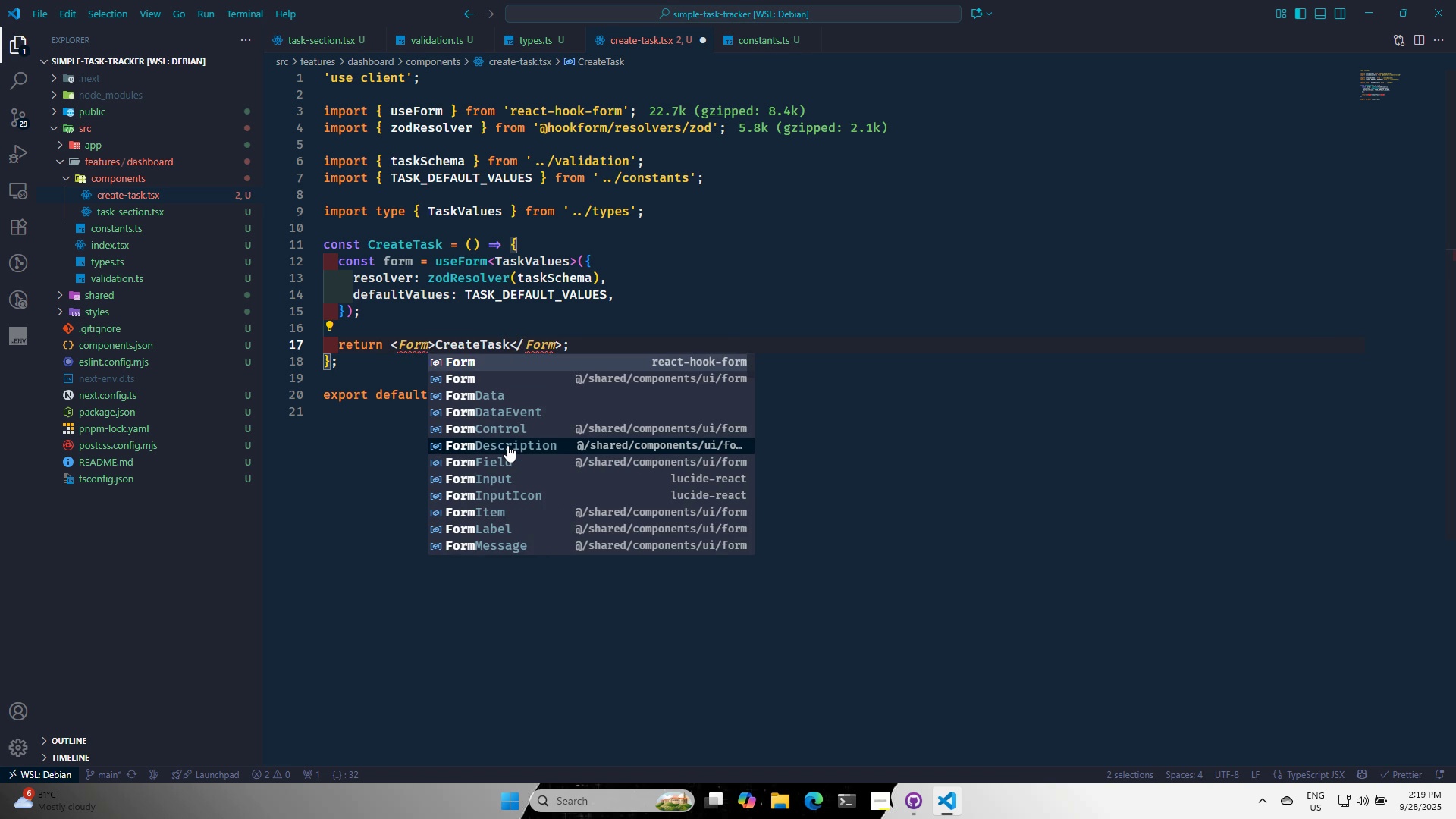 
key(ArrowDown)
 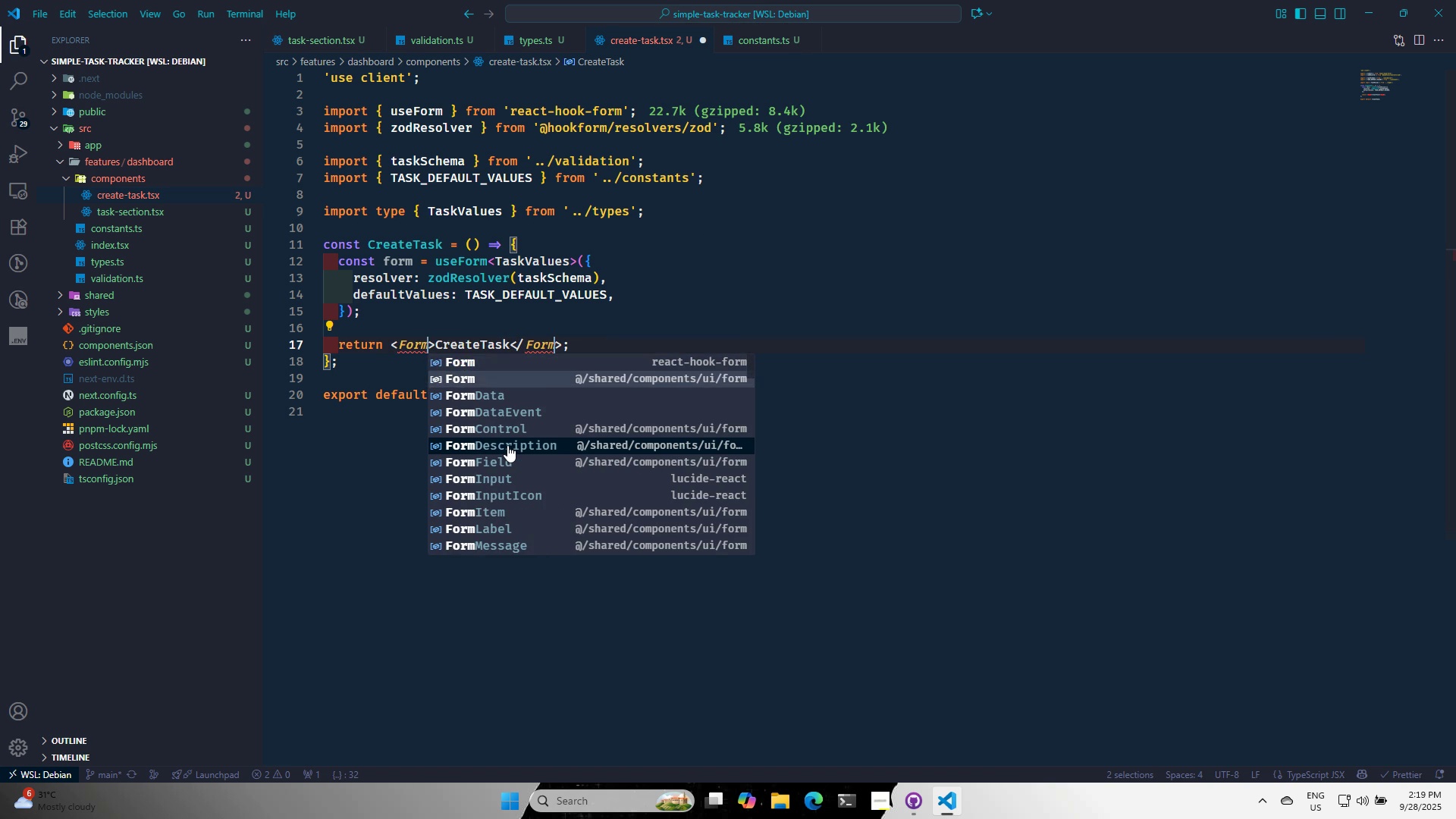 
key(Enter)